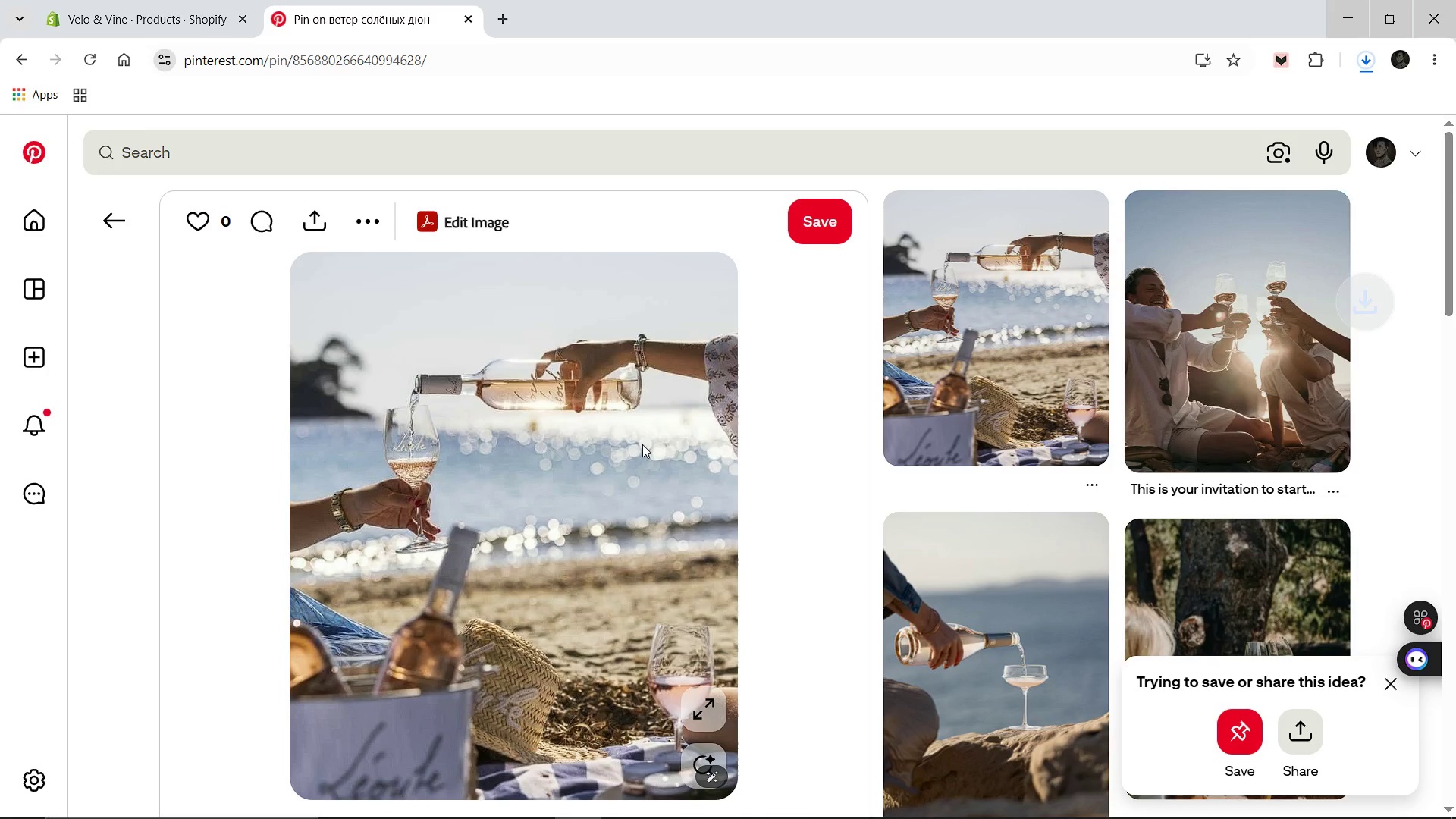 
 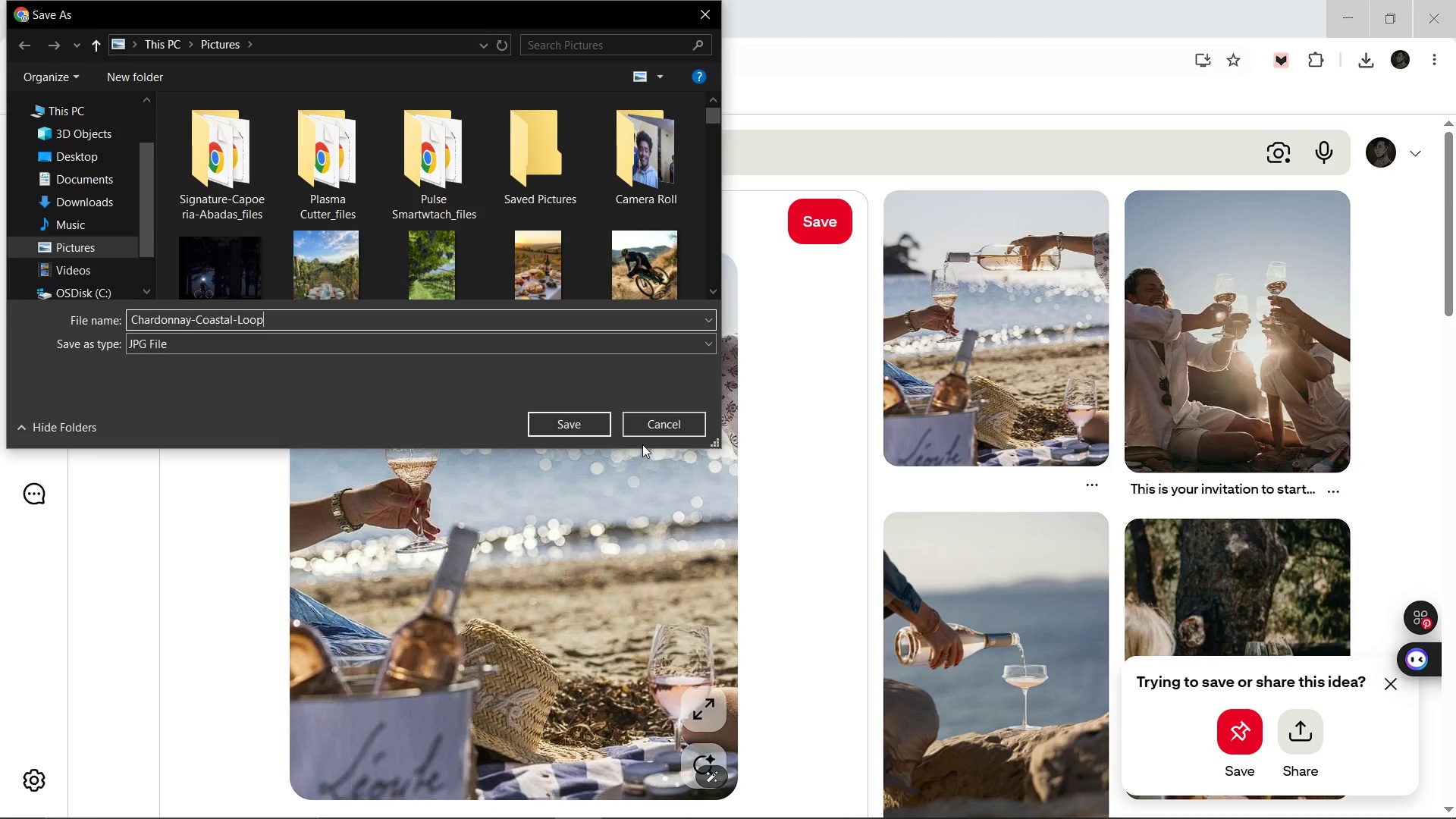 
key(Enter)
 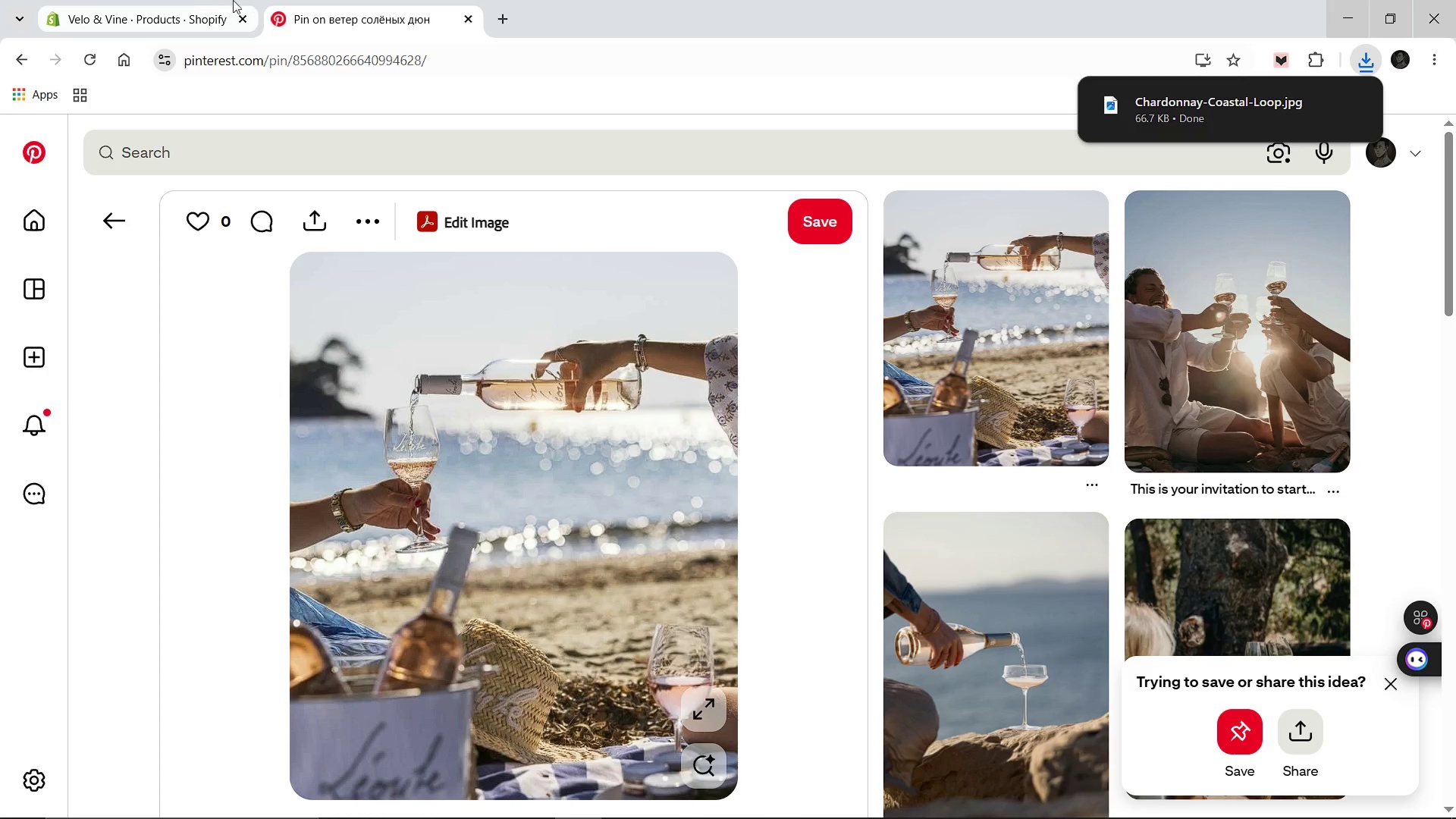 
left_click([204, 0])
 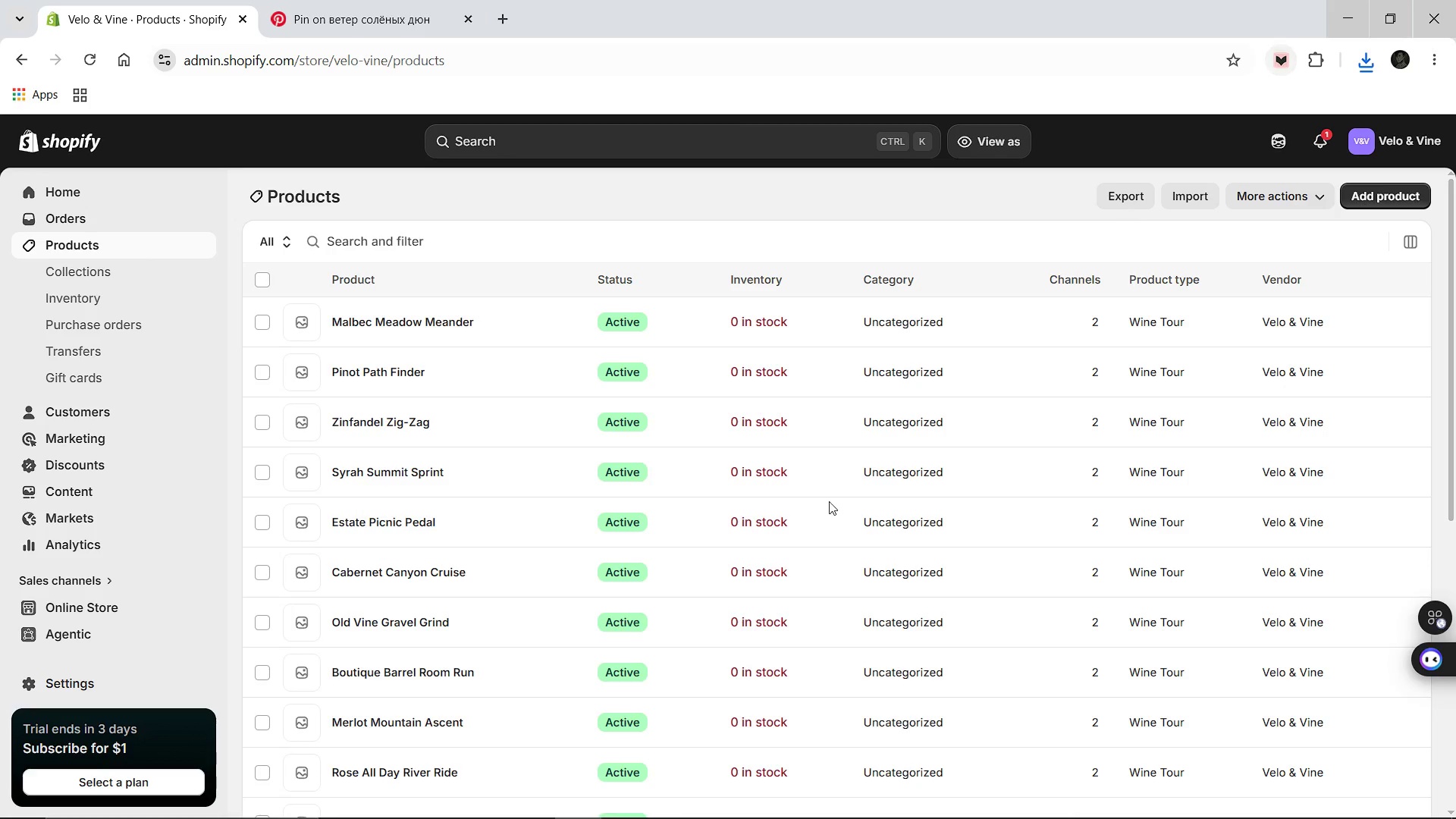 
scroll: coordinate [523, 559], scroll_direction: down, amount: 5.0
 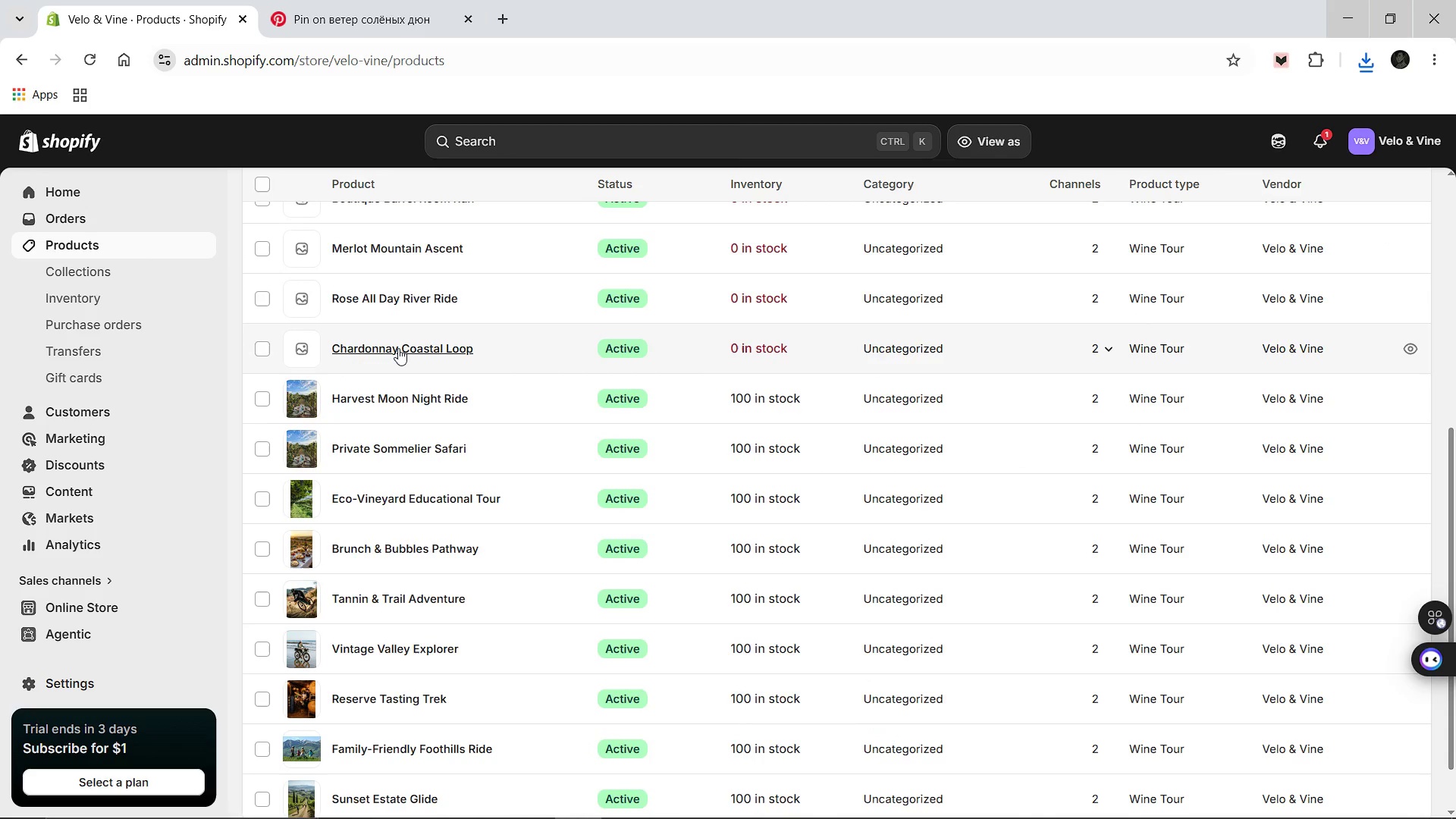 
left_click([397, 349])
 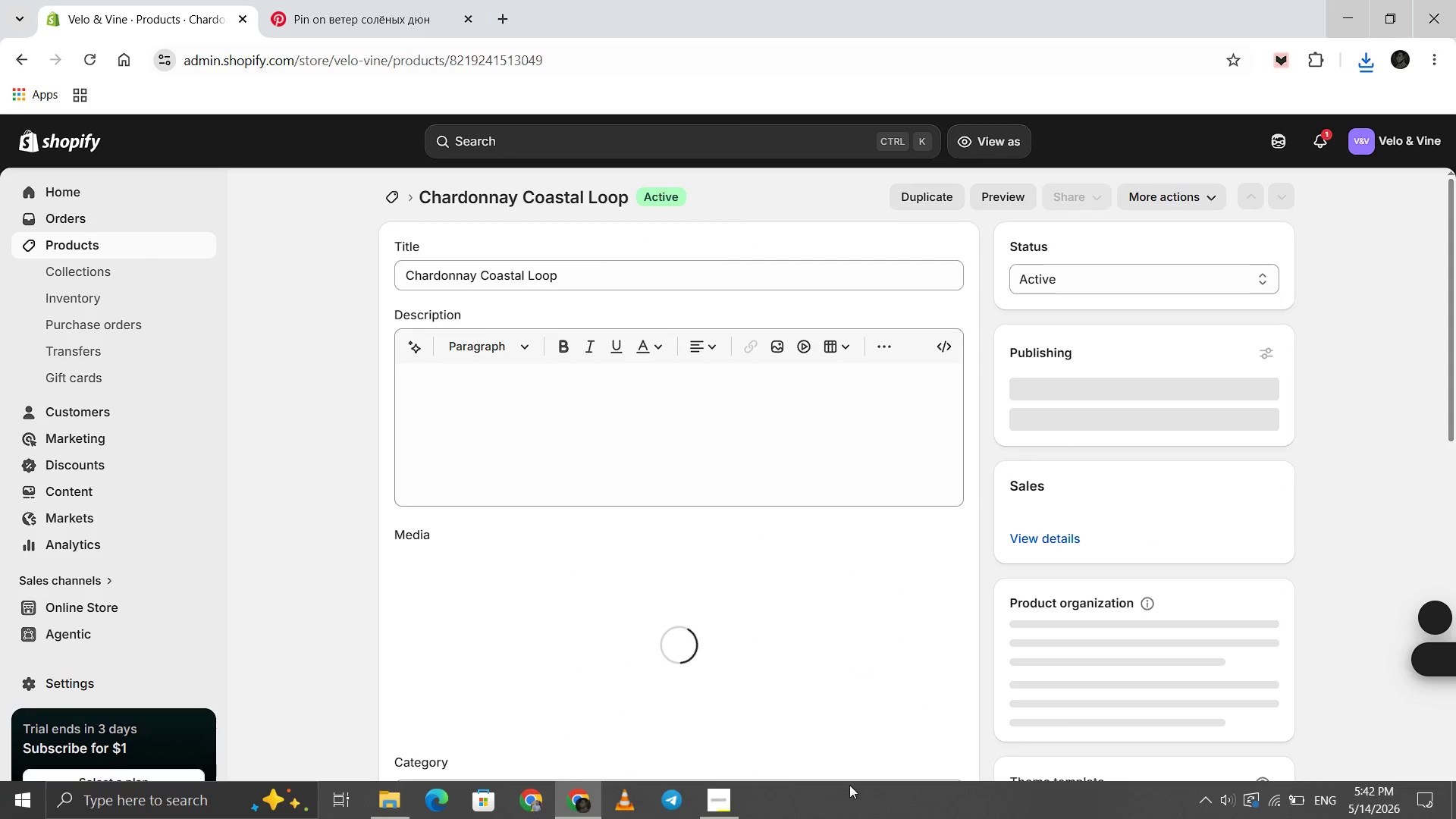 
left_click([725, 804])